 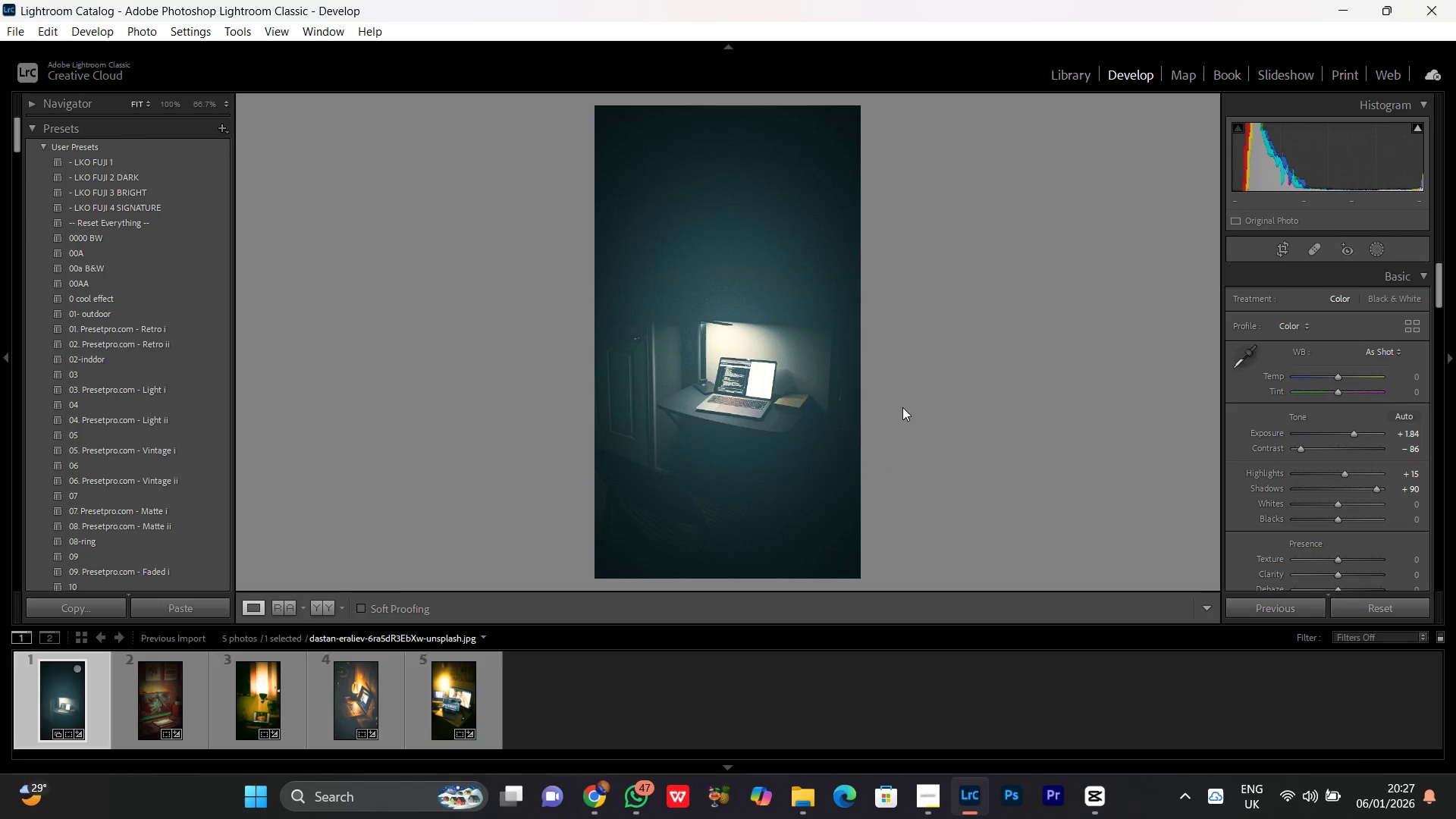 
left_click([224, 698])
 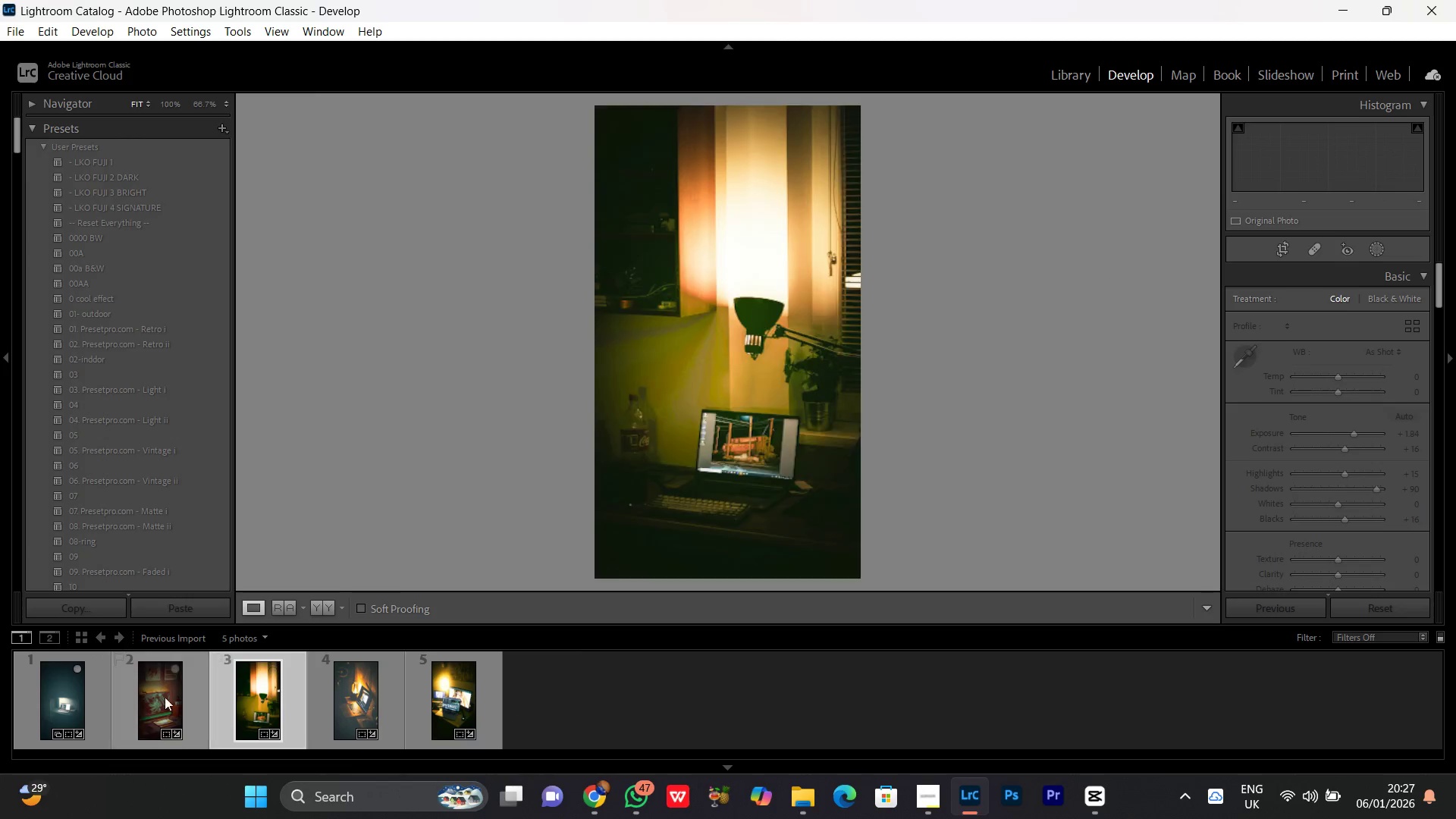 
left_click([165, 680])
 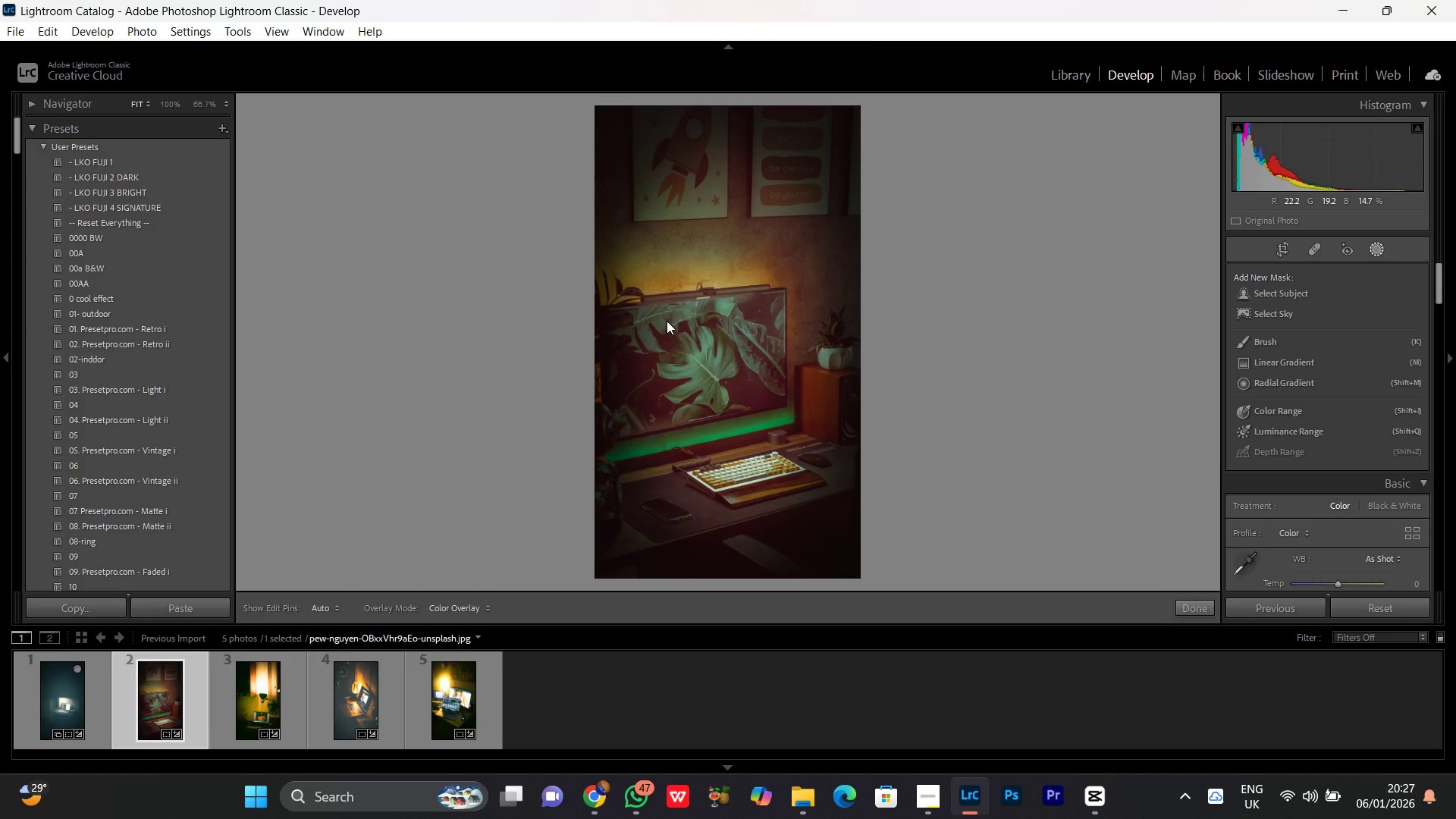 
wait(12.2)
 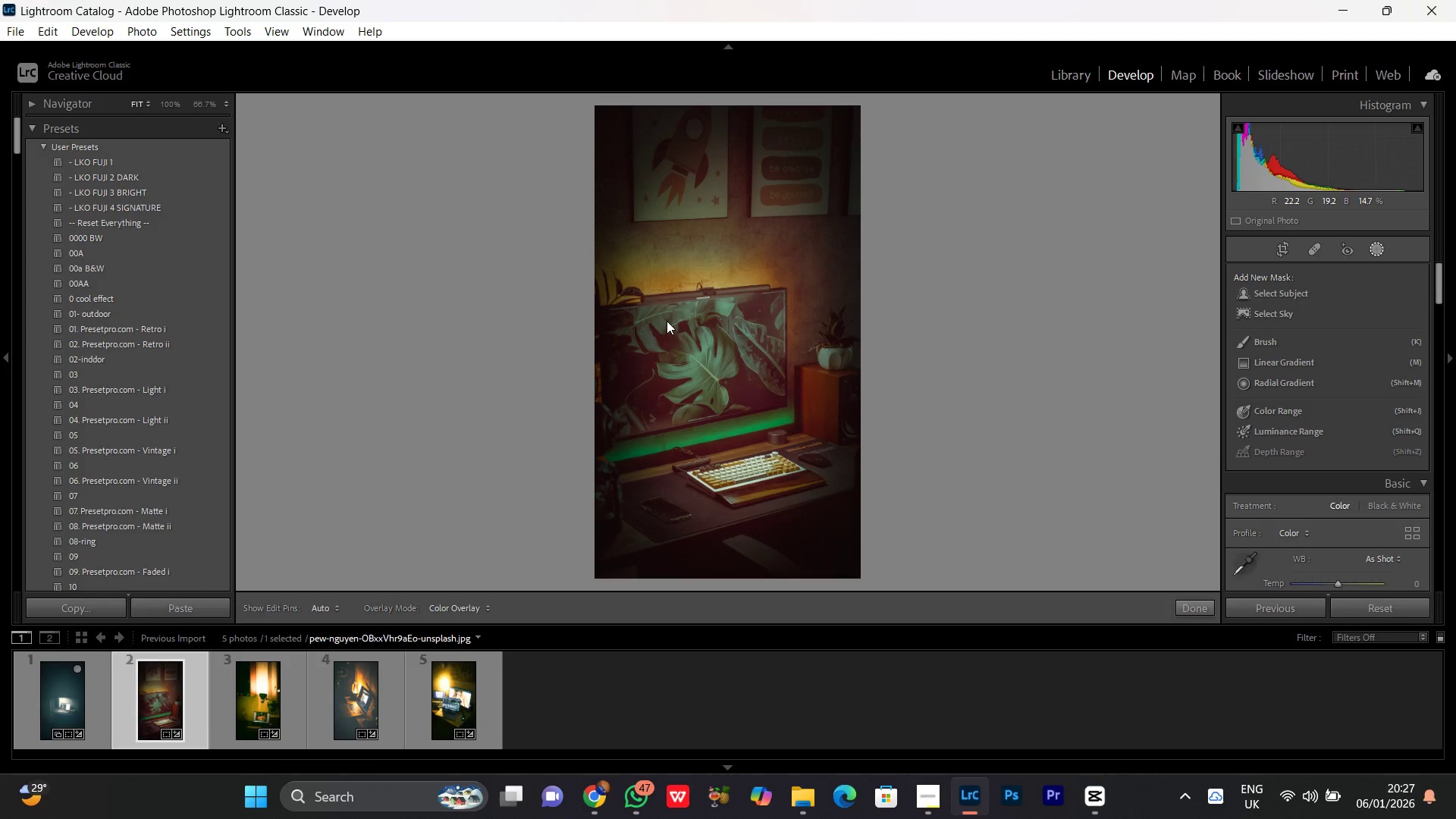 
left_click_drag(start_coordinate=[1259, 342], to_coordinate=[1252, 341])
 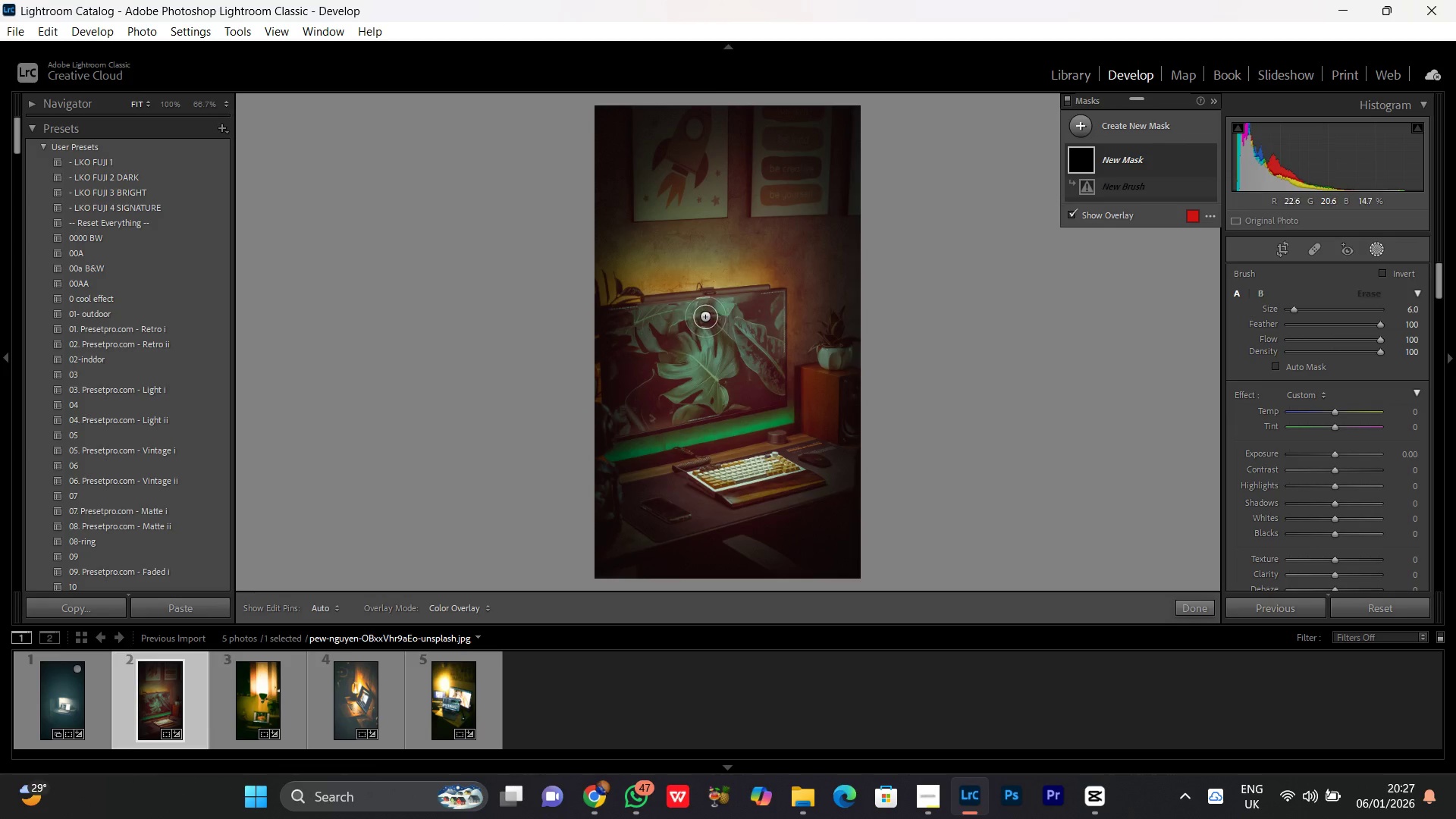 
left_click_drag(start_coordinate=[707, 315], to_coordinate=[595, 388])
 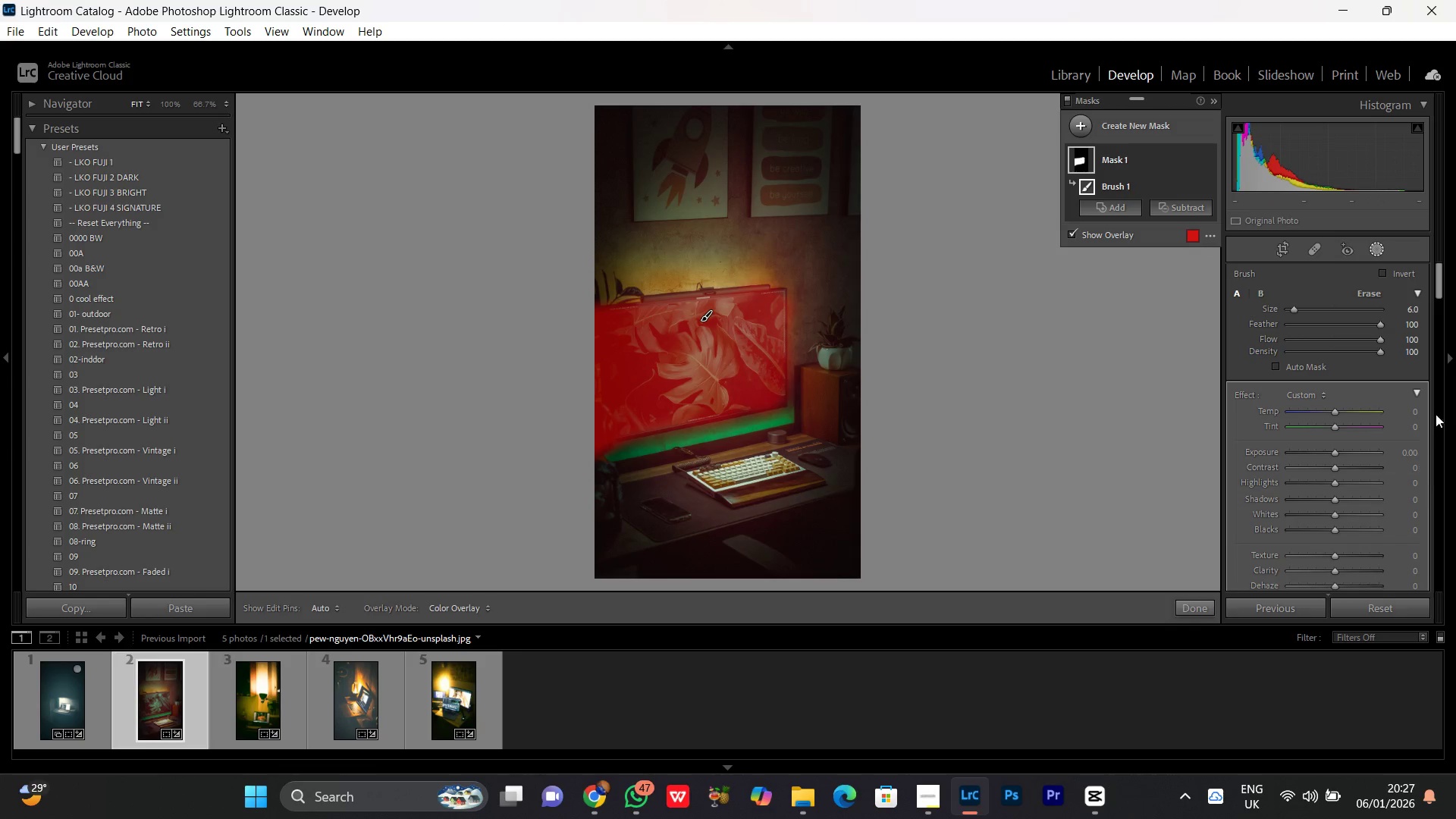 
wait(6.06)
 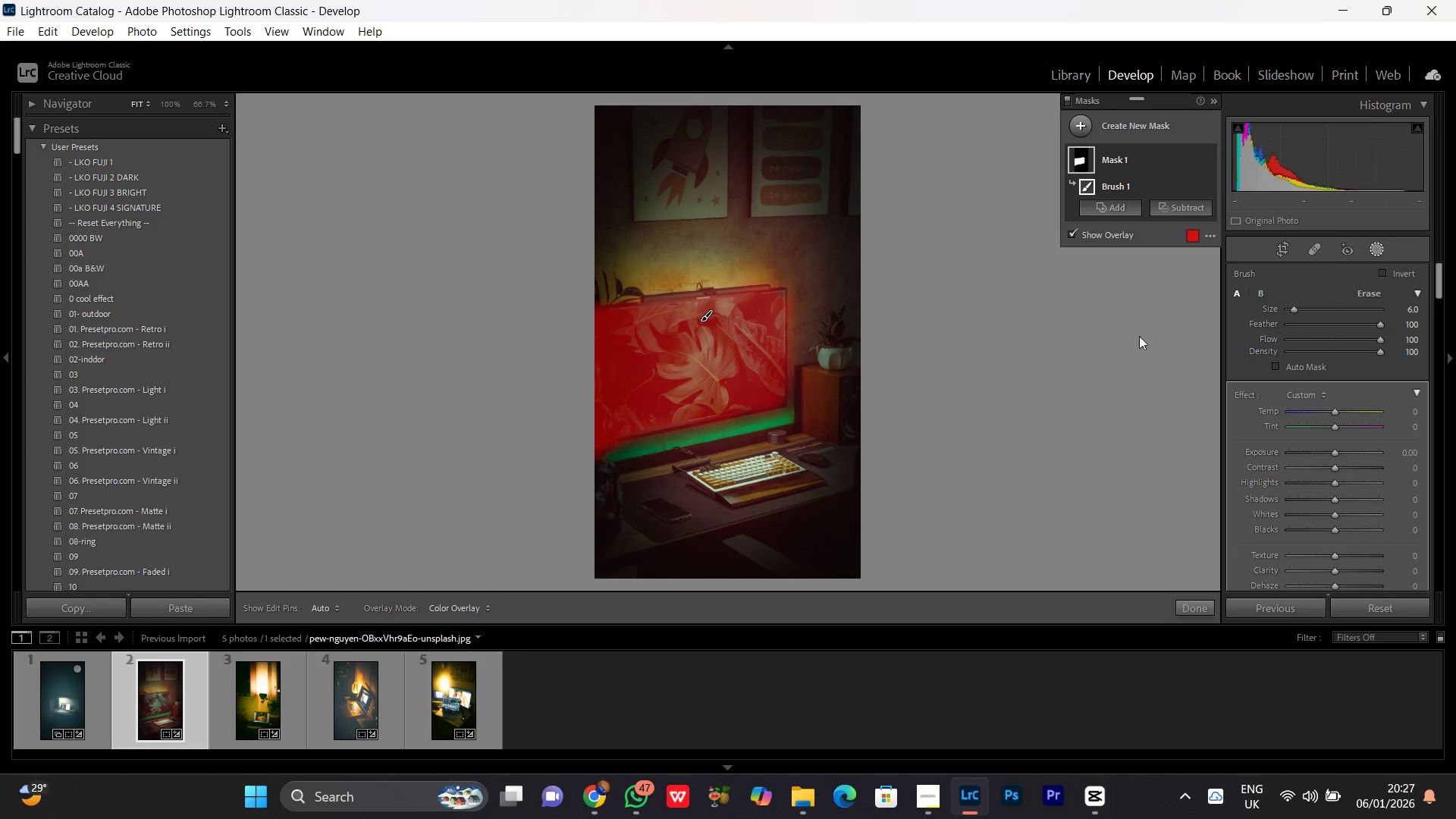 
left_click([1379, 274])
 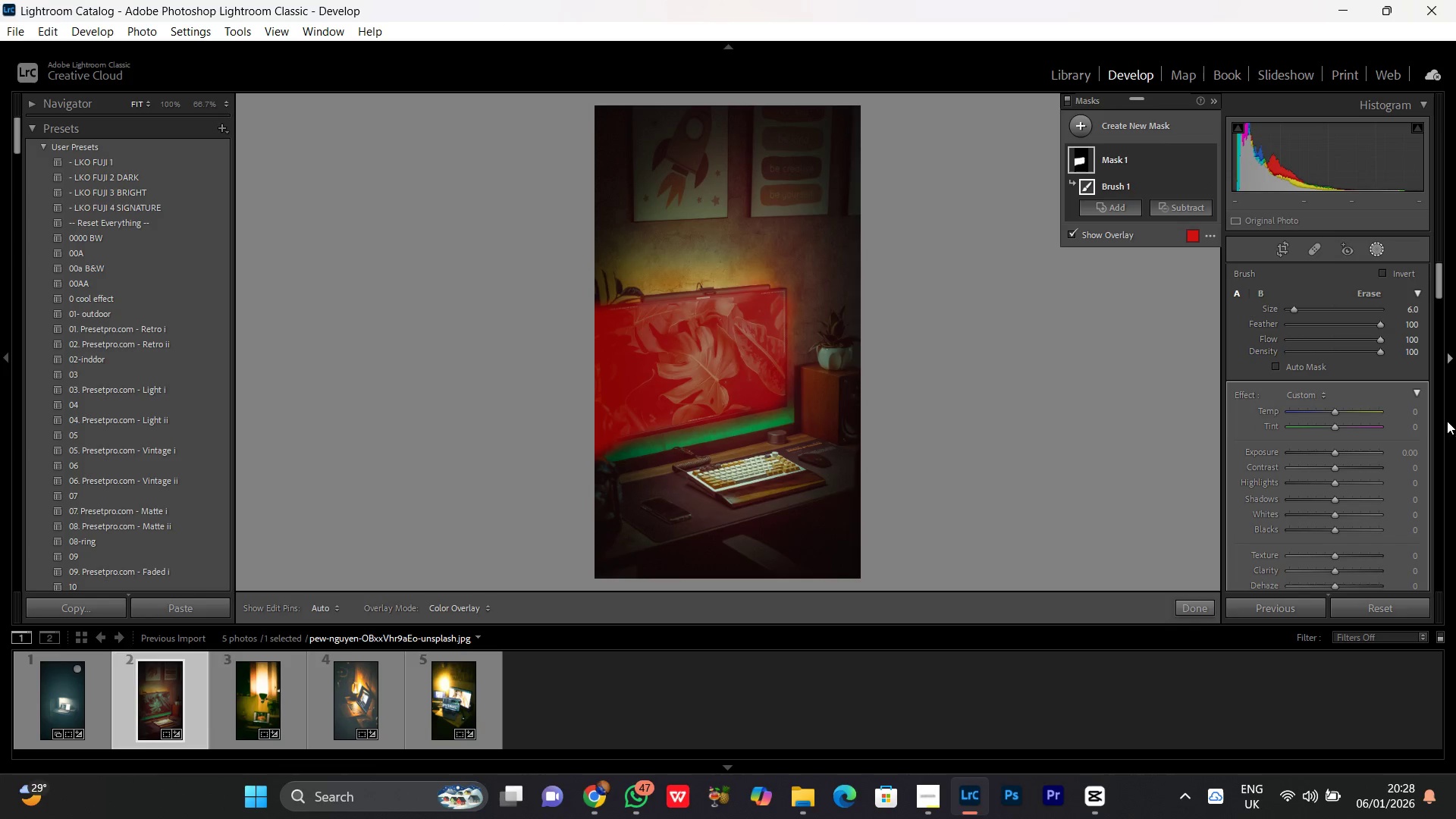 
left_click_drag(start_coordinate=[1439, 284], to_coordinate=[1448, 332])
 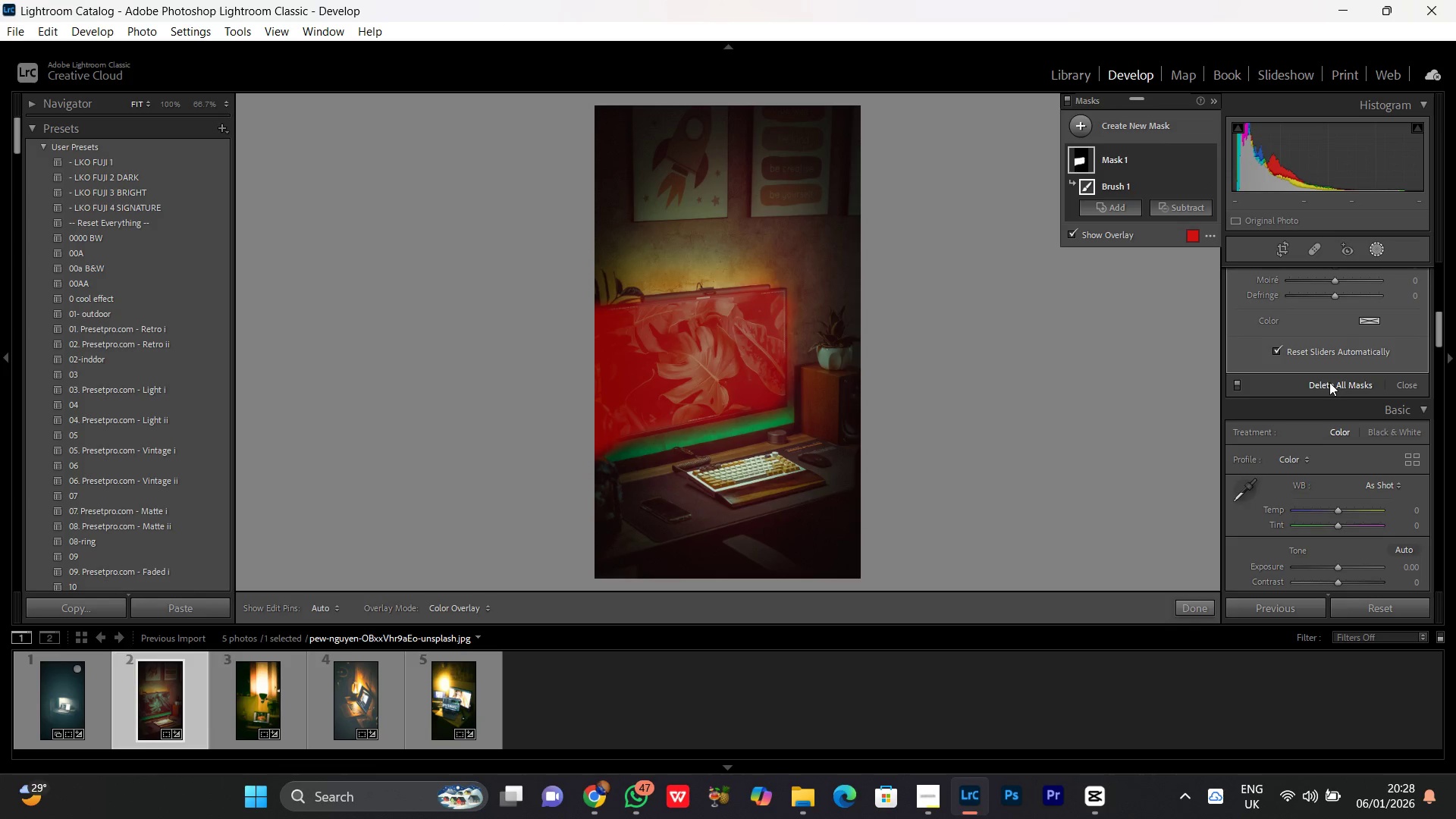 
left_click([1329, 382])
 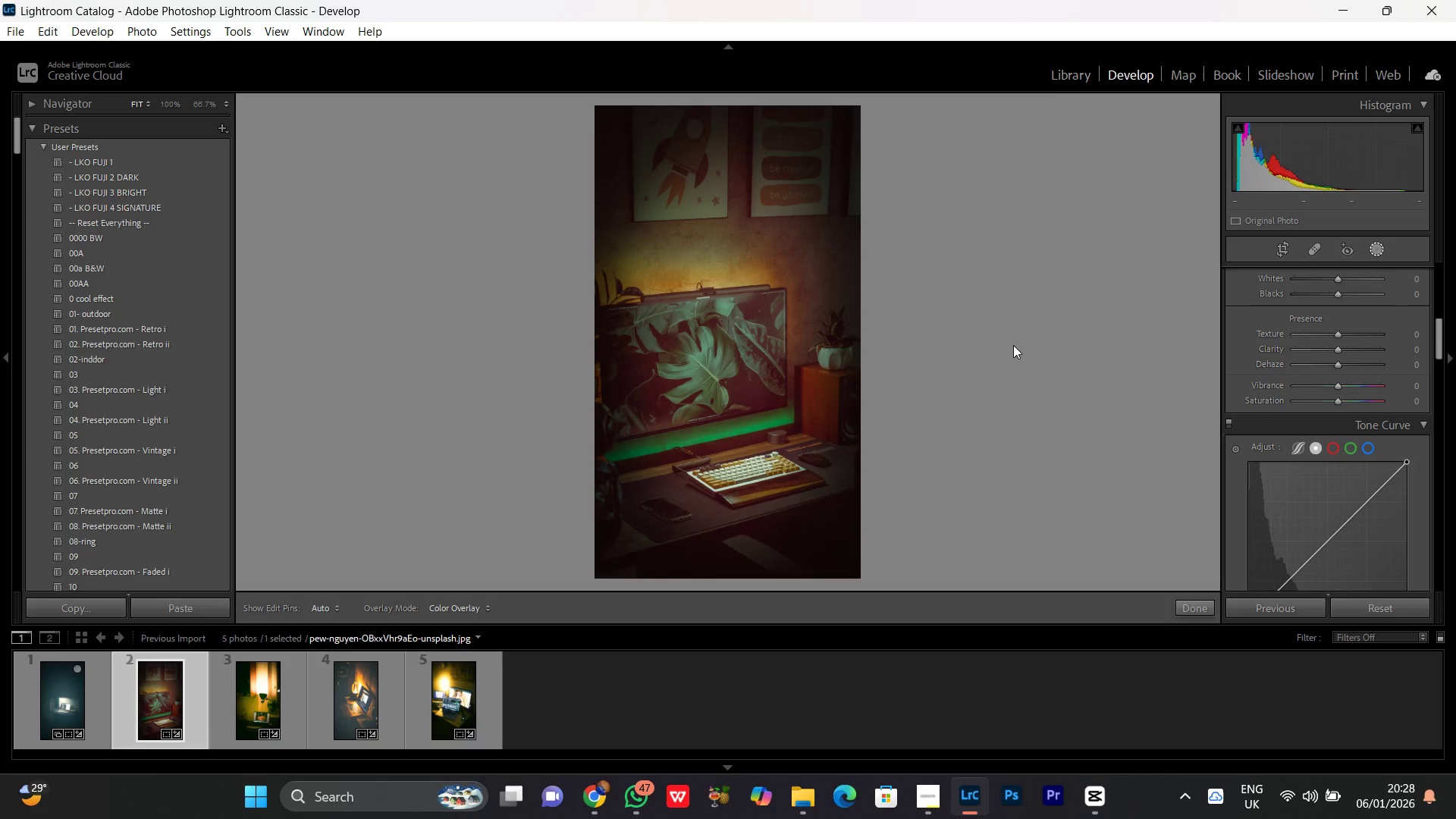 
key(Control+Z)
 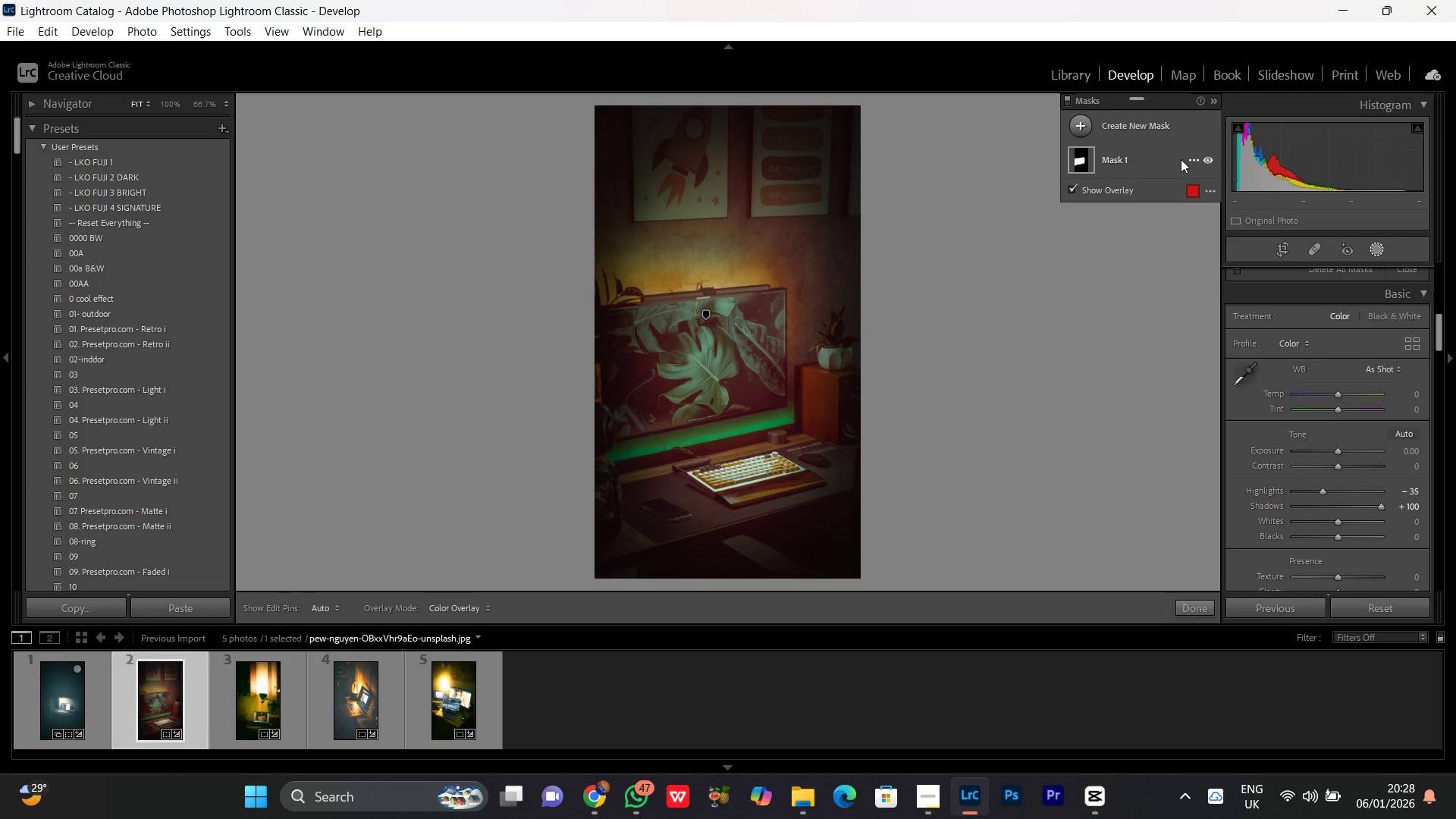 
left_click([720, 341])
 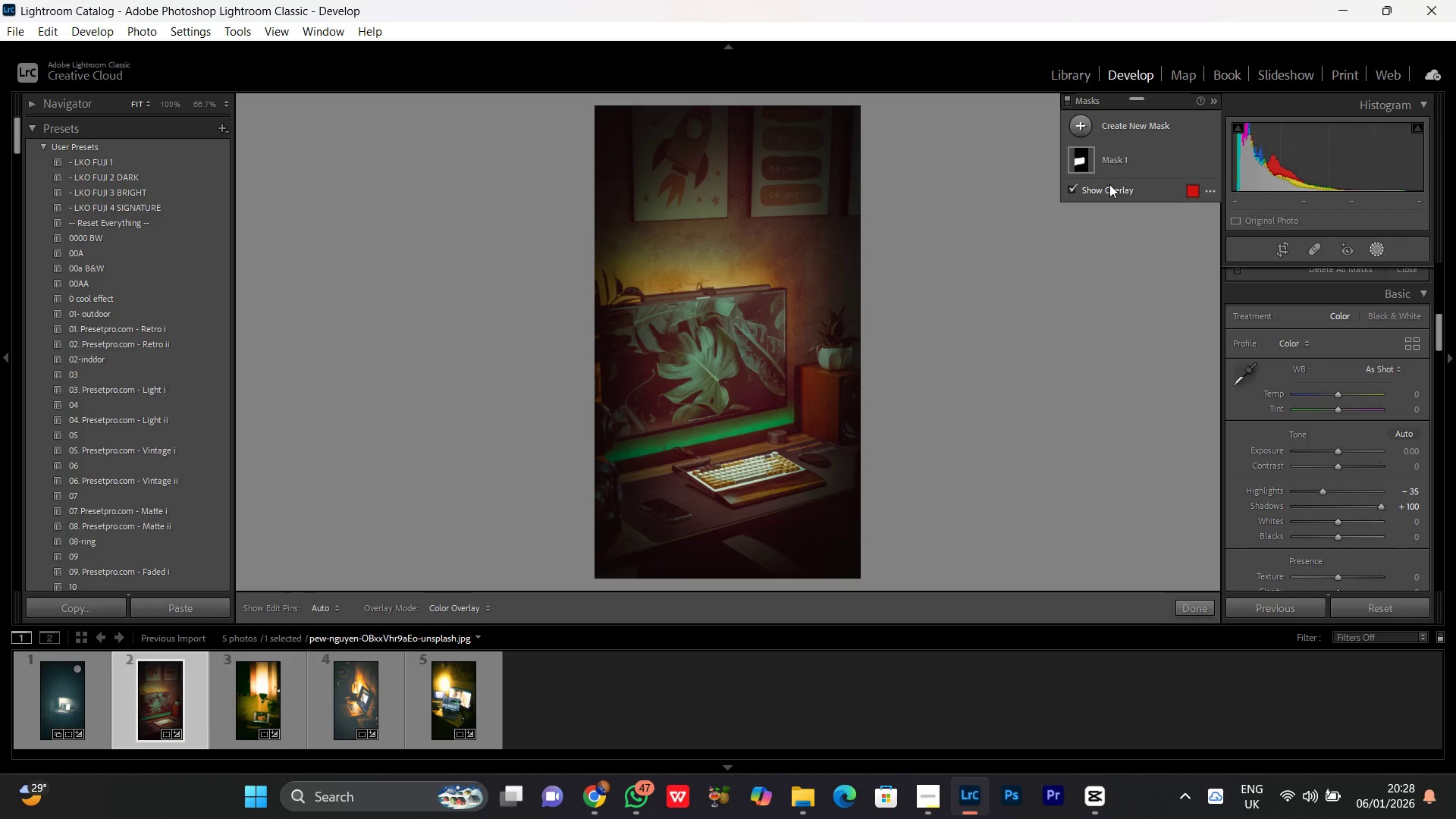 
left_click([1078, 158])
 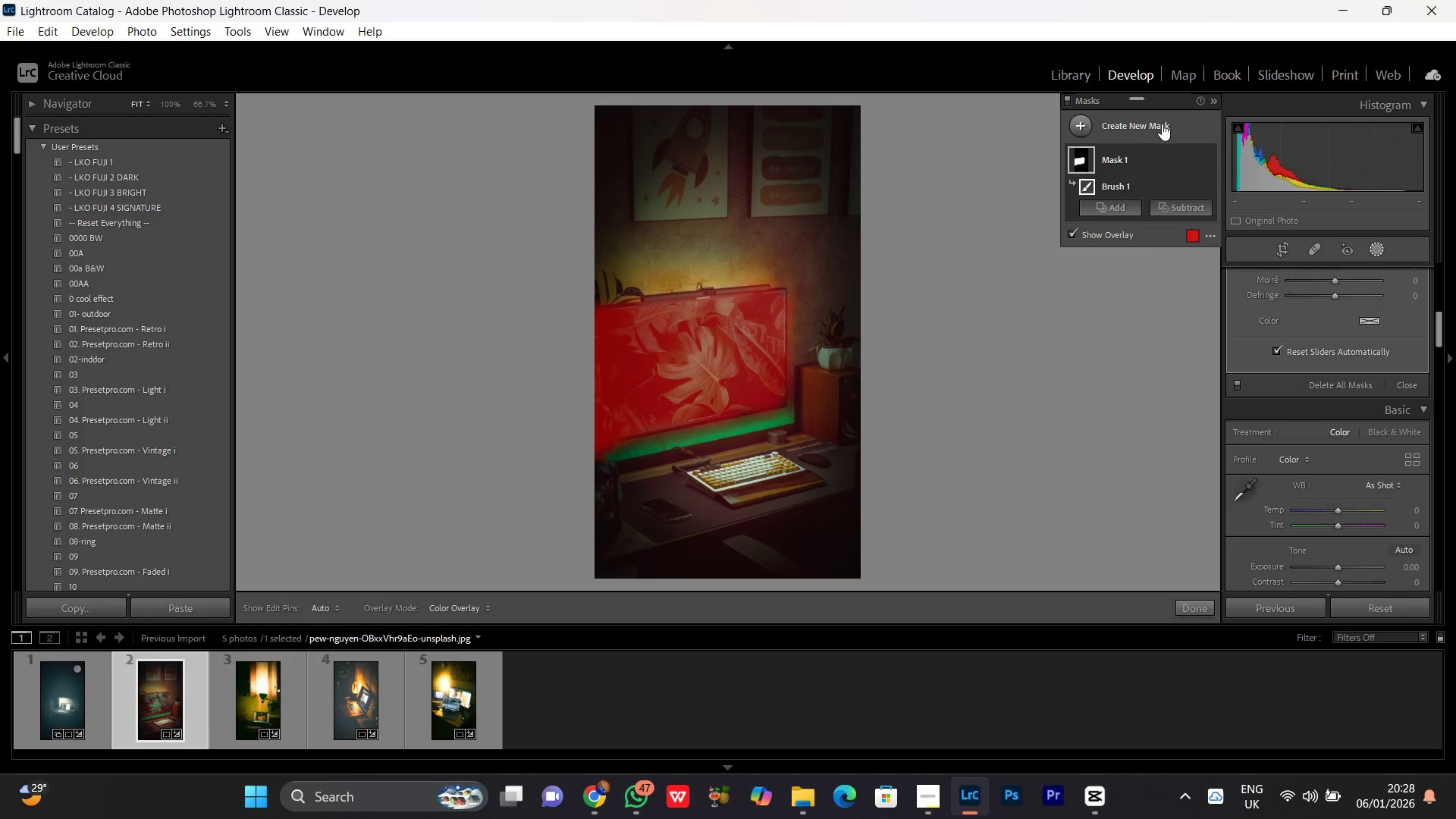 
left_click([1202, 103])
 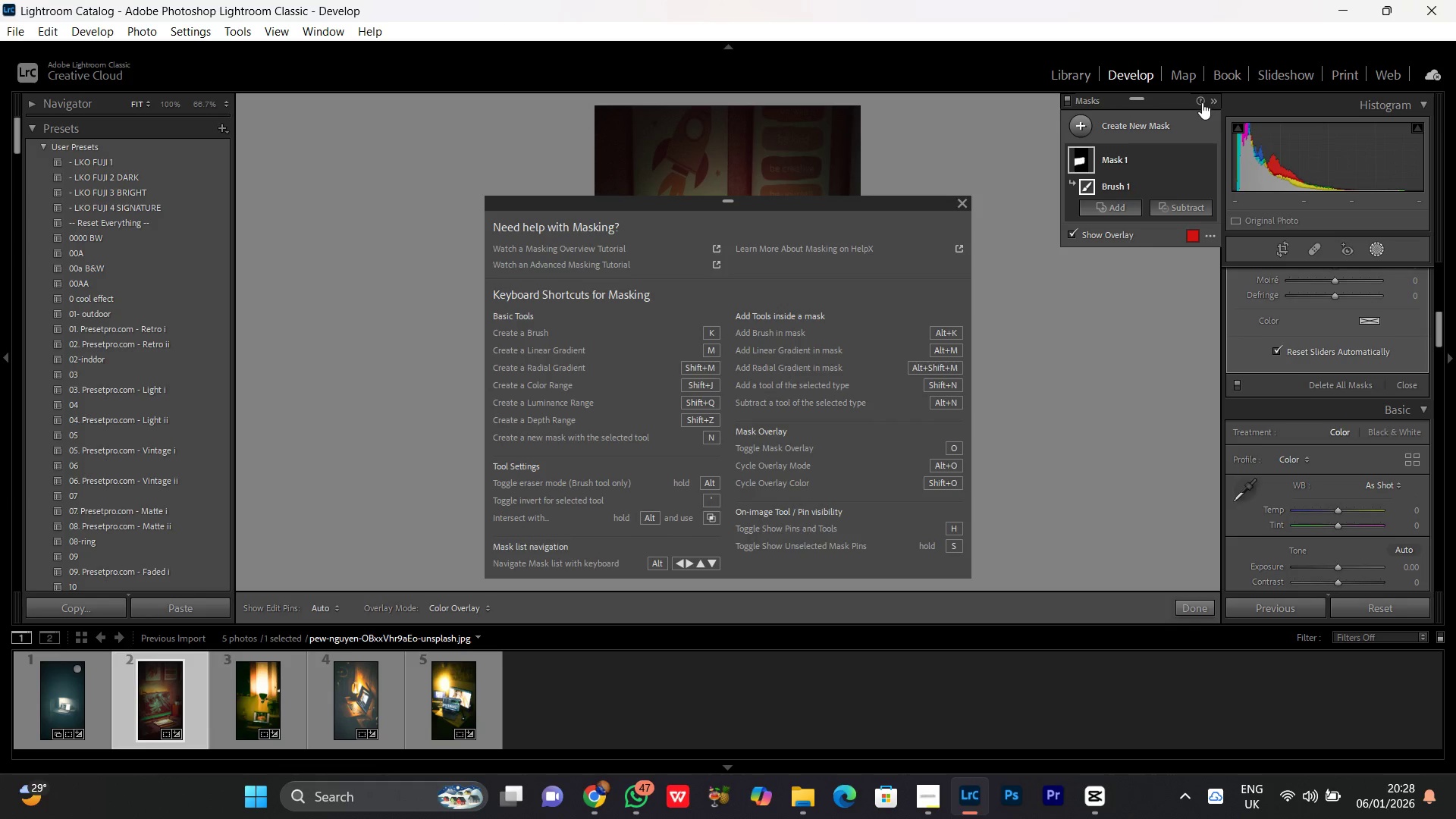 
left_click([1202, 102])
 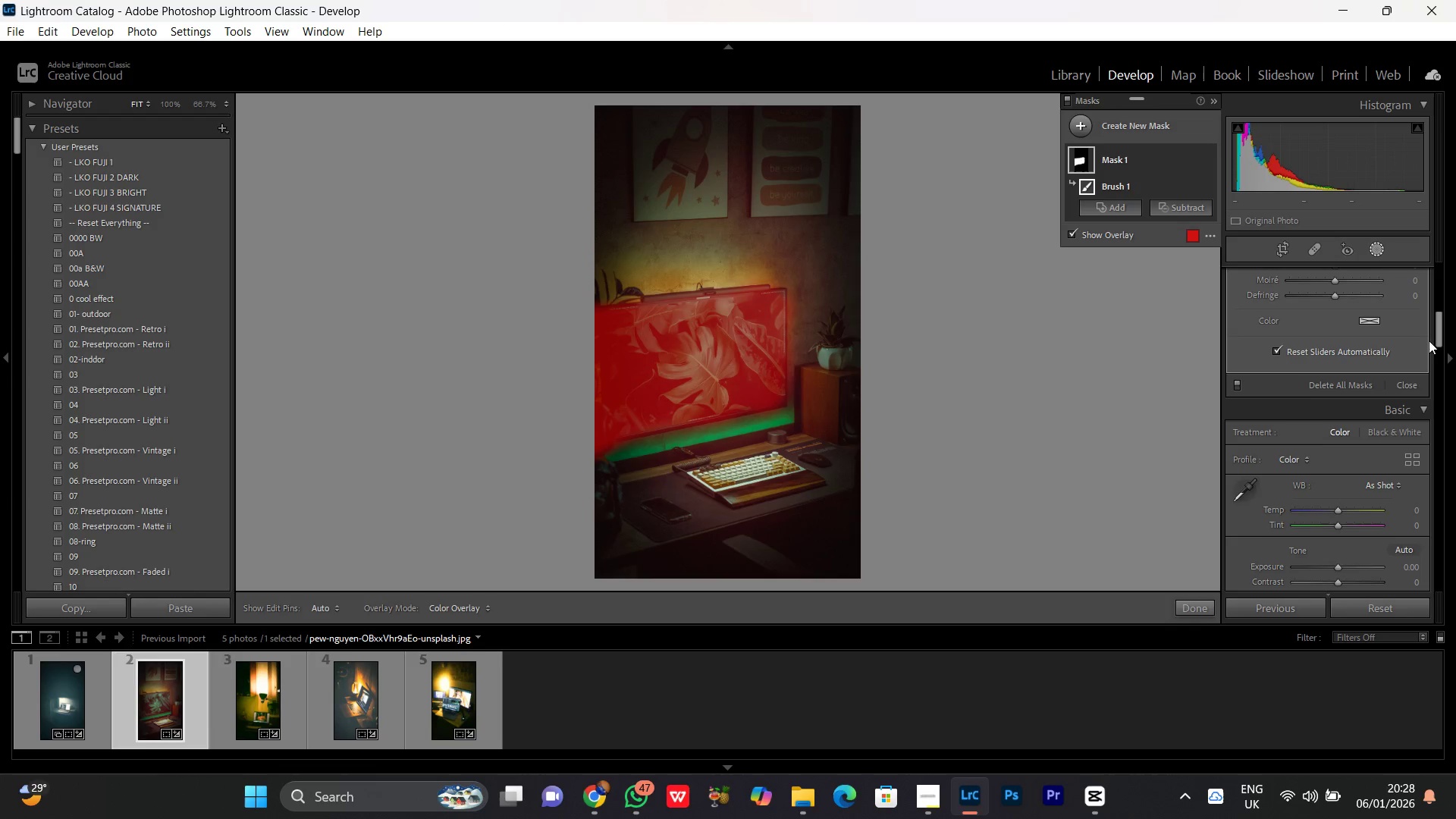 
left_click_drag(start_coordinate=[1442, 328], to_coordinate=[1442, 360])
 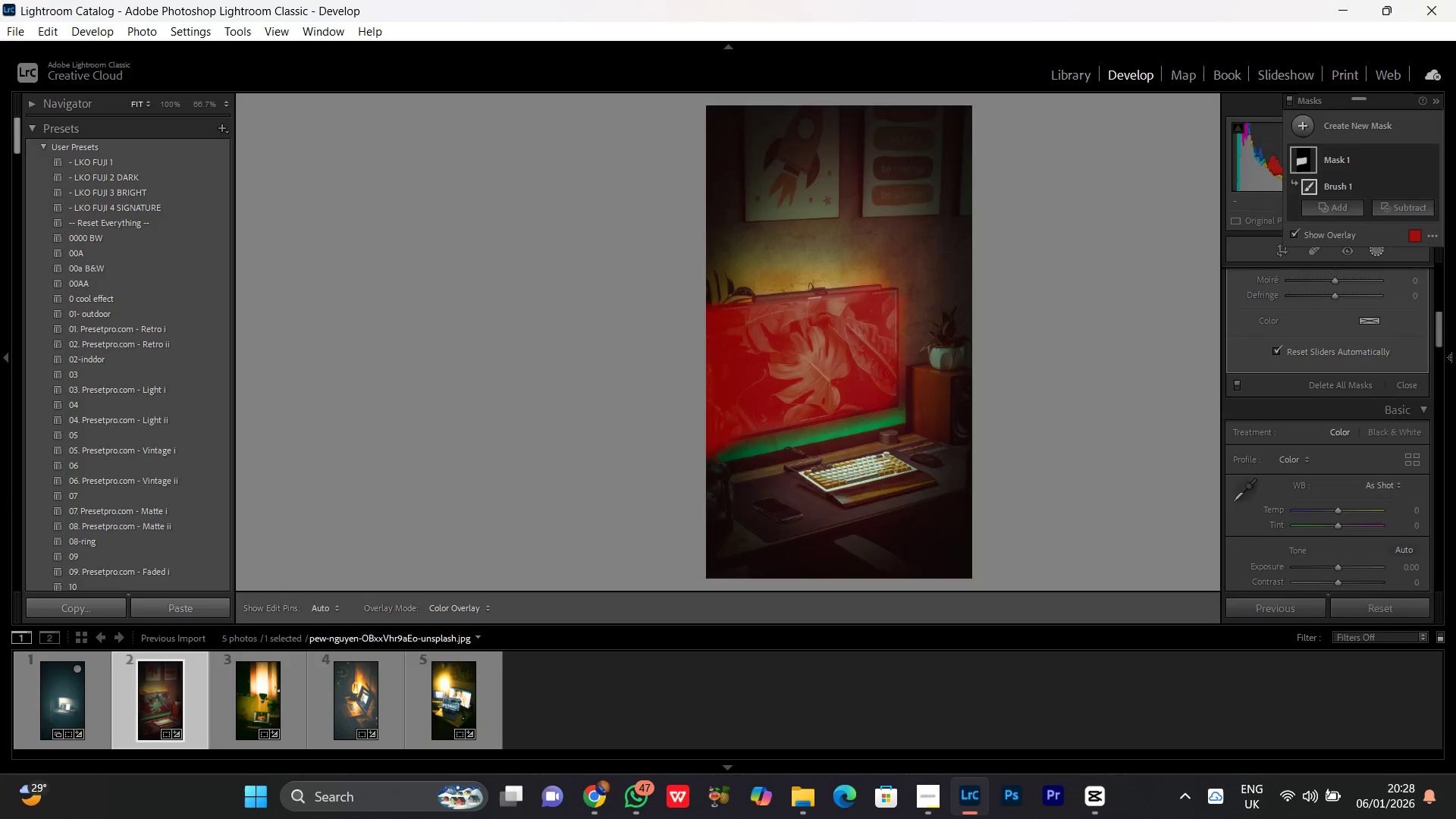 
left_click([1455, 353])
 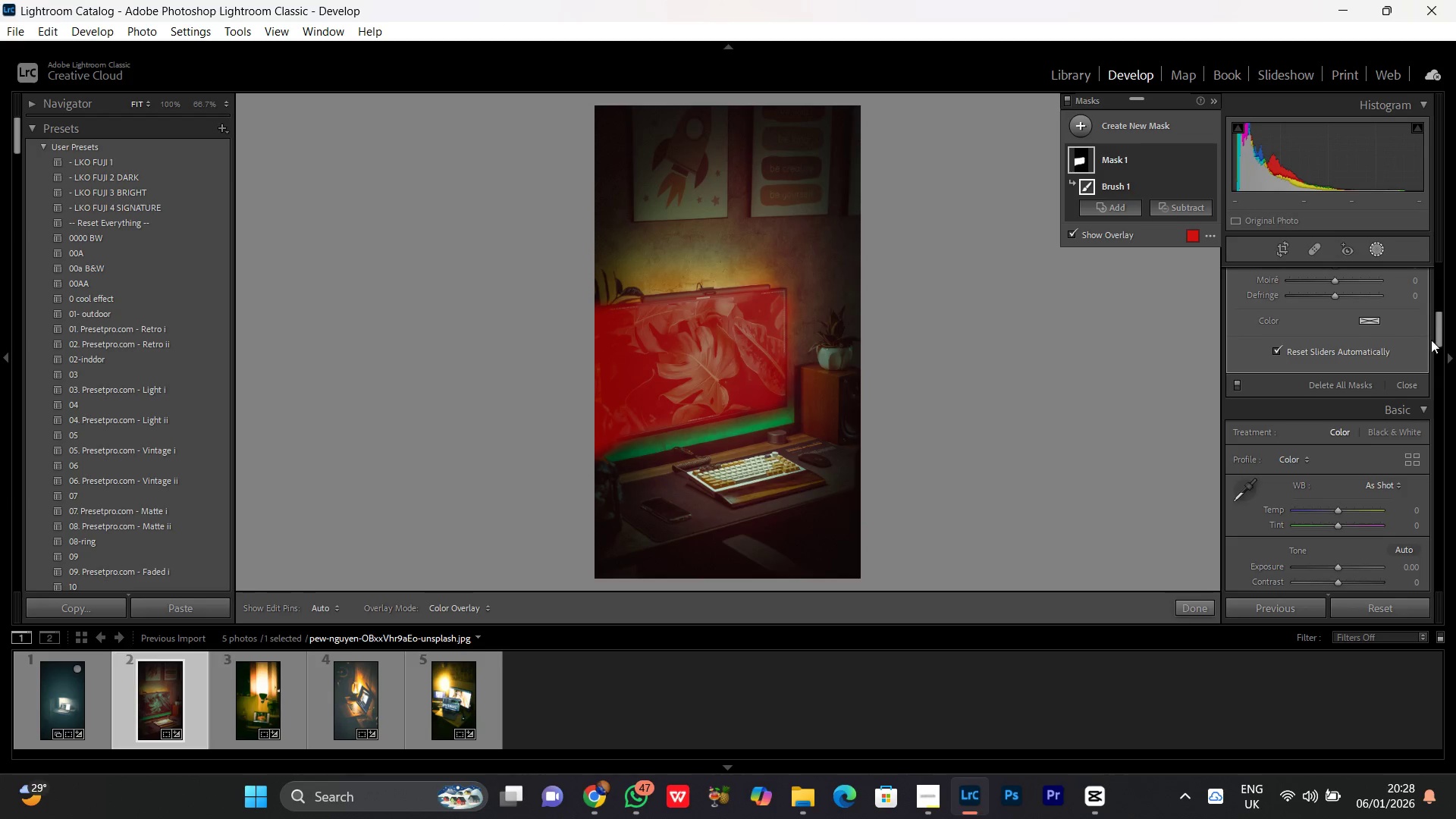 
scroll: coordinate [1337, 474], scroll_direction: down, amount: 22.0
 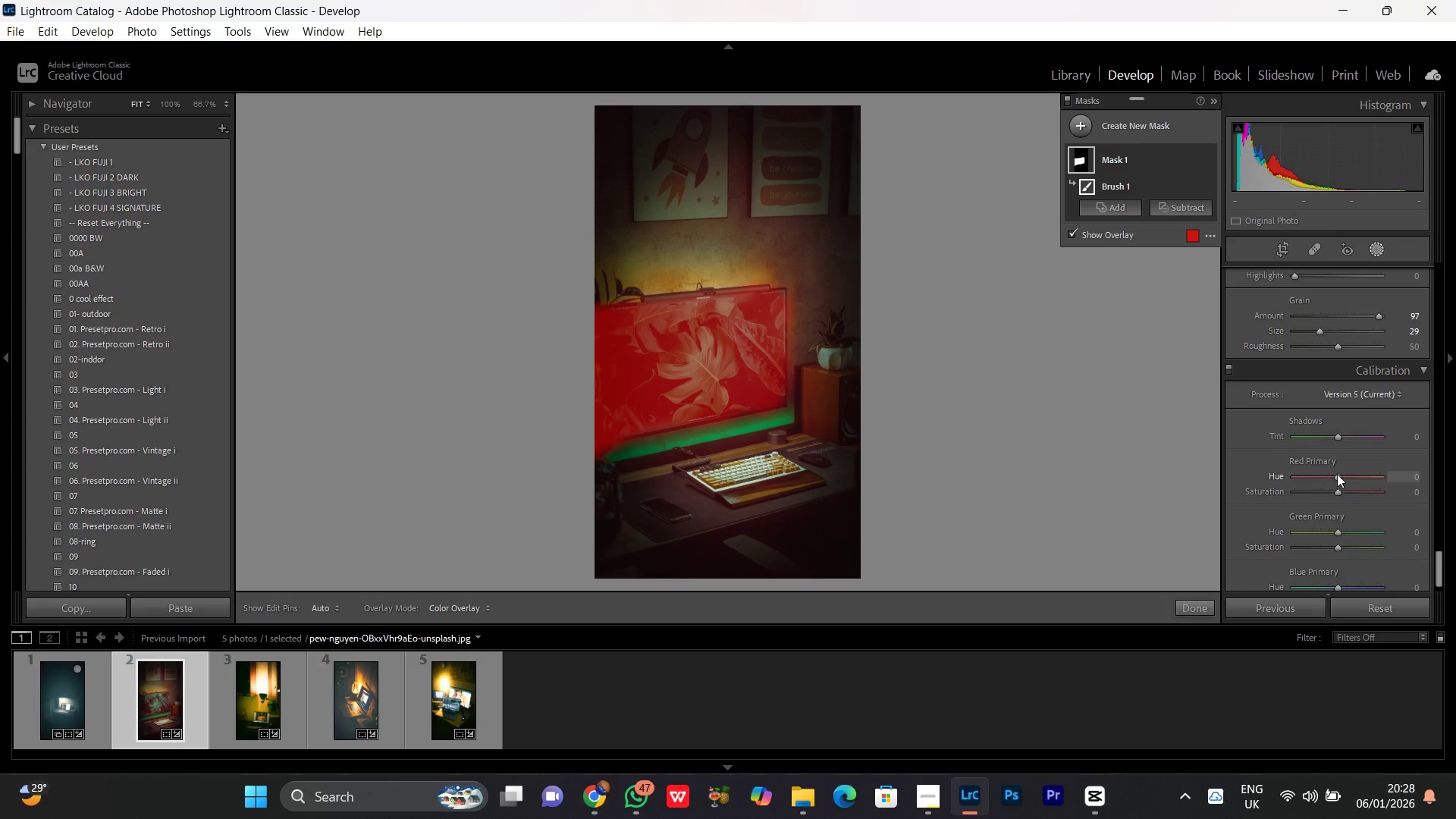 
scroll: coordinate [1302, 433], scroll_direction: up, amount: 26.0
 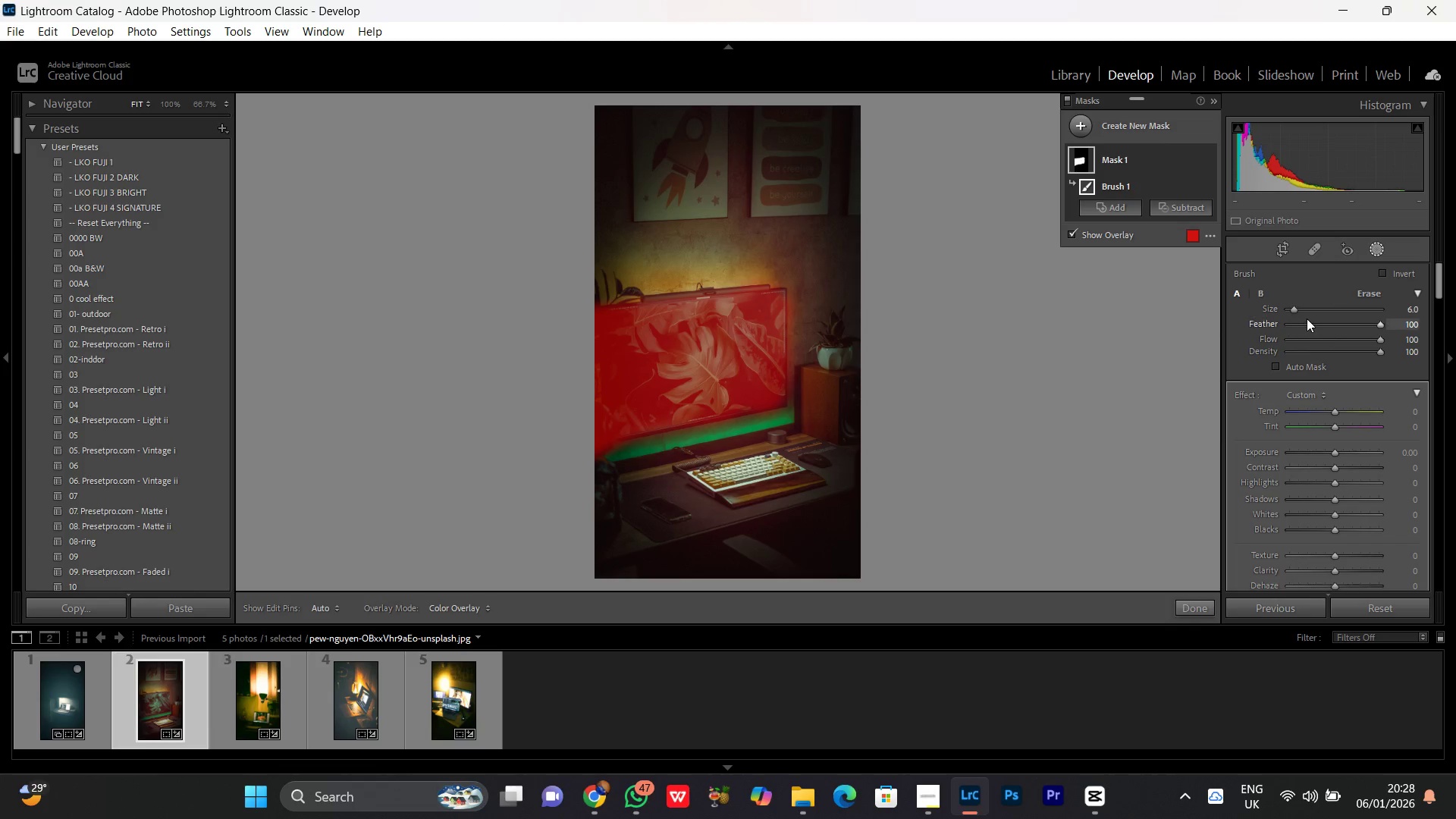 
left_click_drag(start_coordinate=[1291, 308], to_coordinate=[1301, 311])
 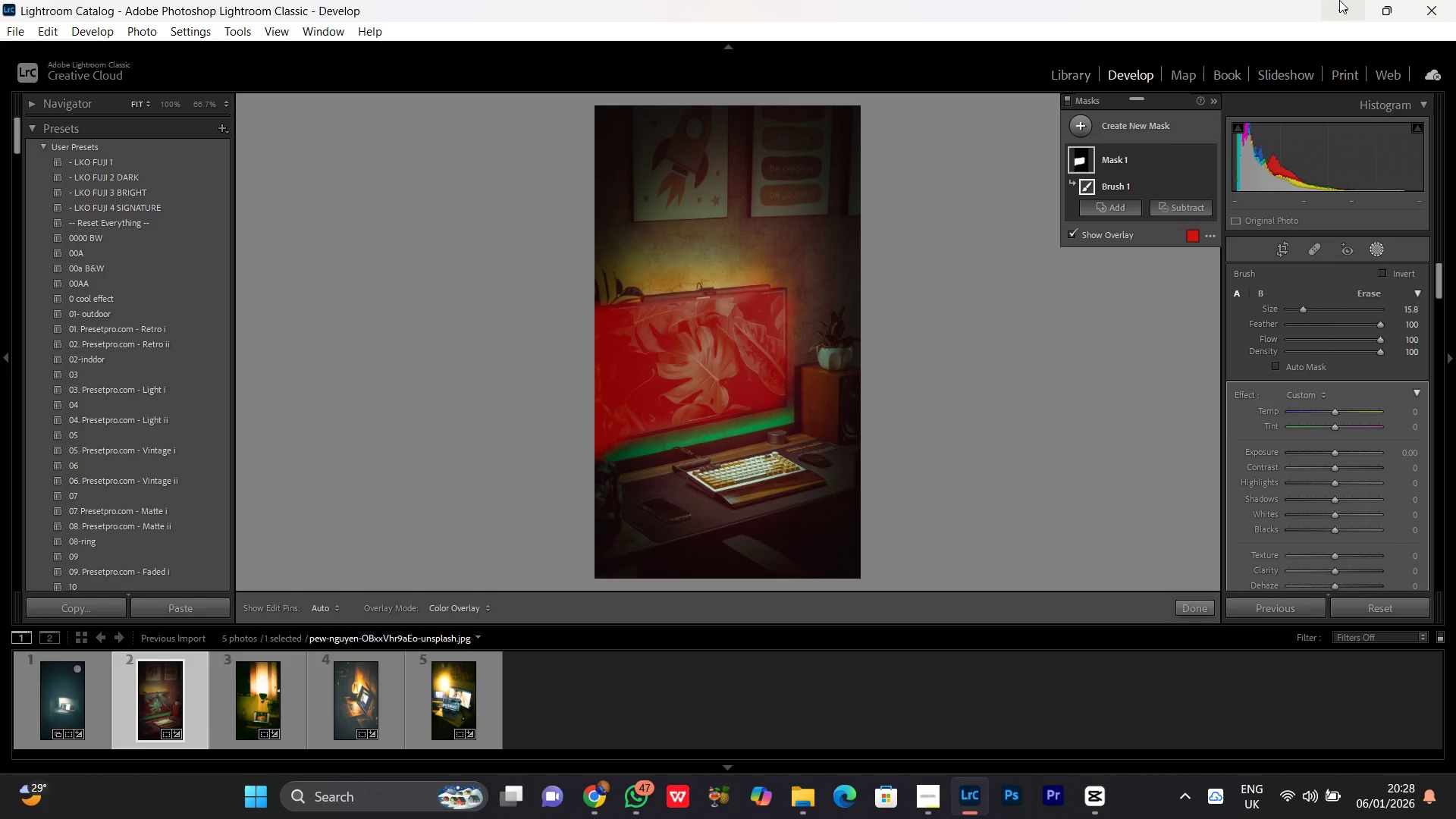 
left_click([1339, 0])
 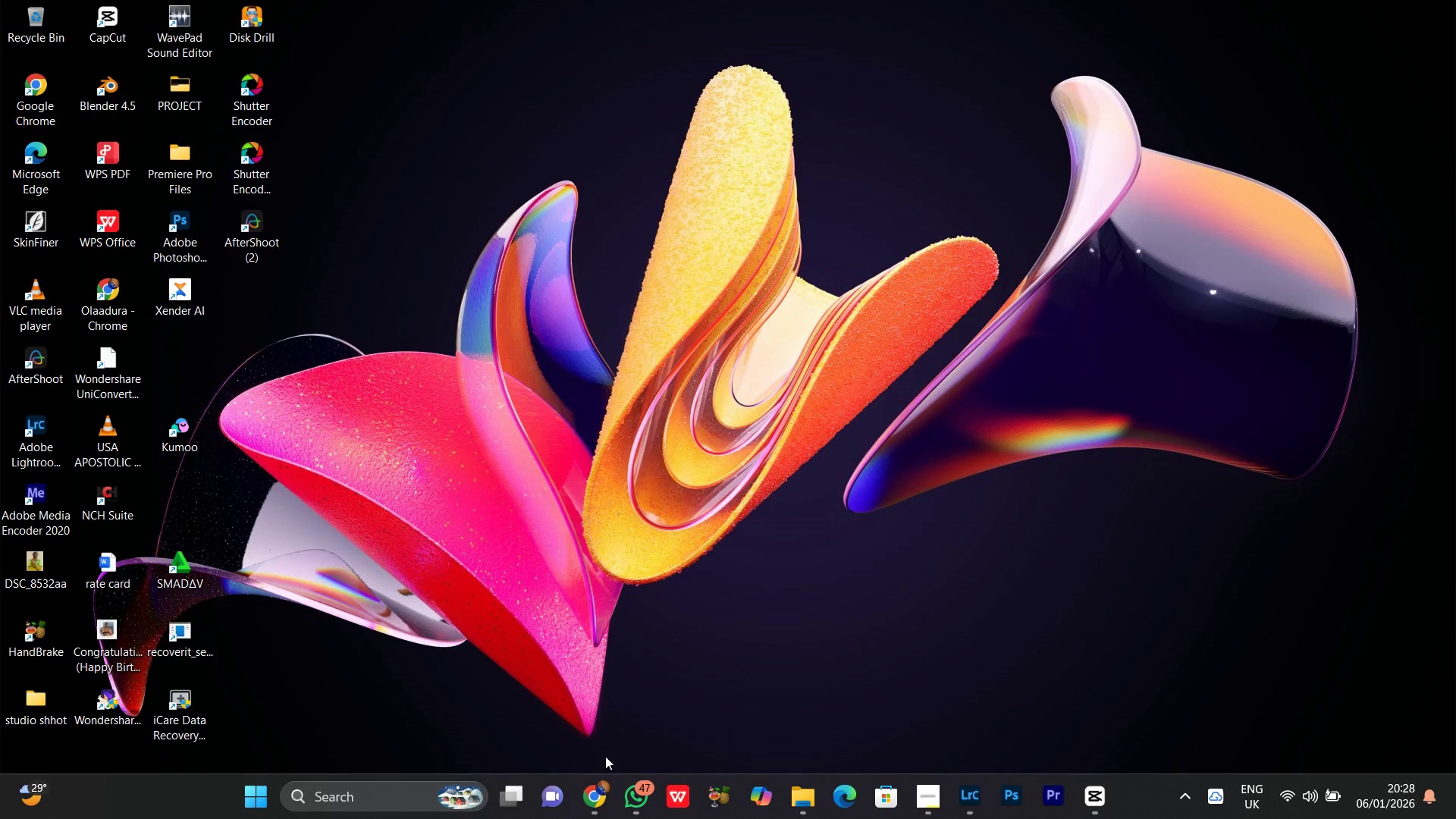 
left_click([603, 797])
 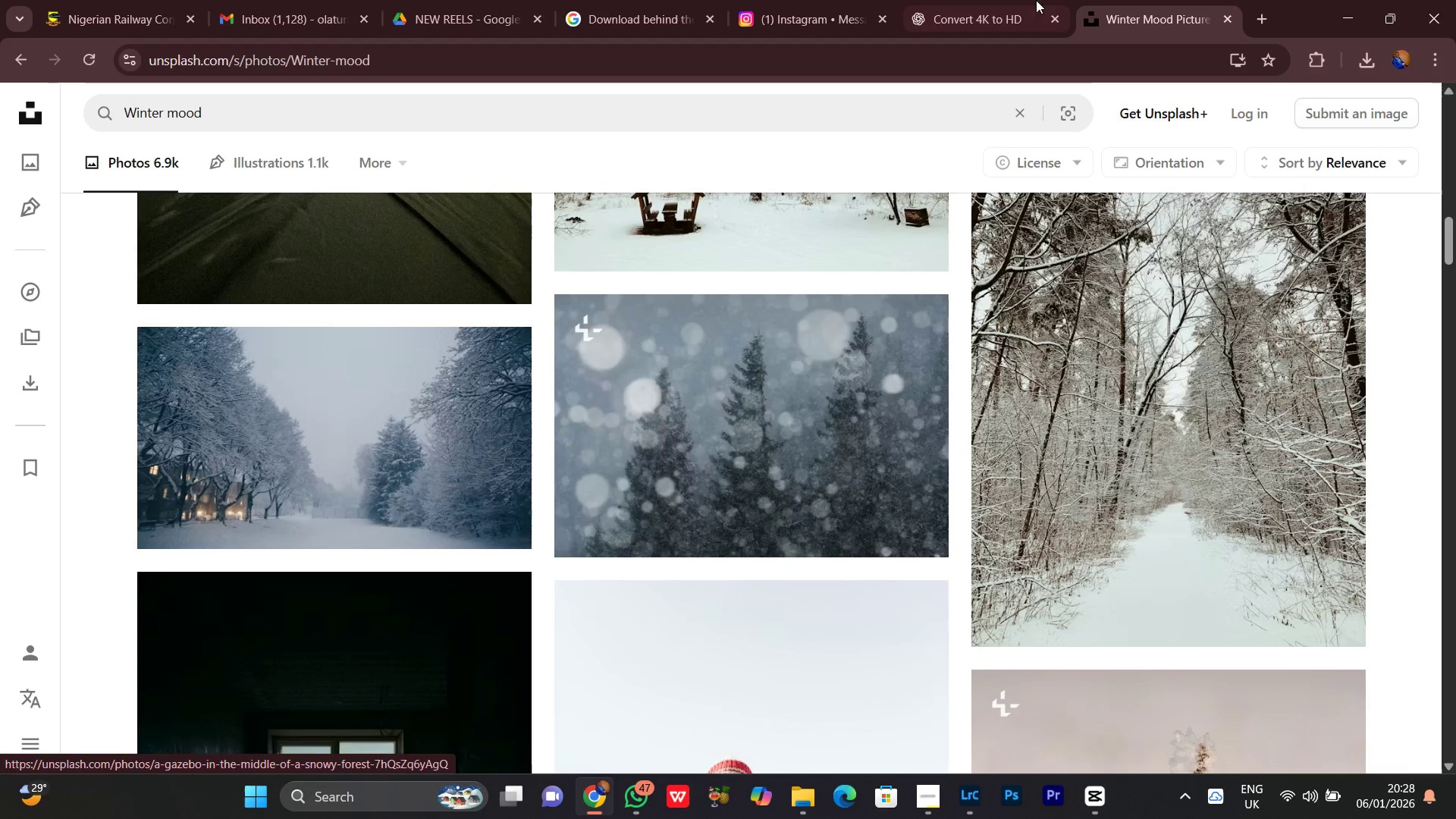 
left_click([988, 0])
 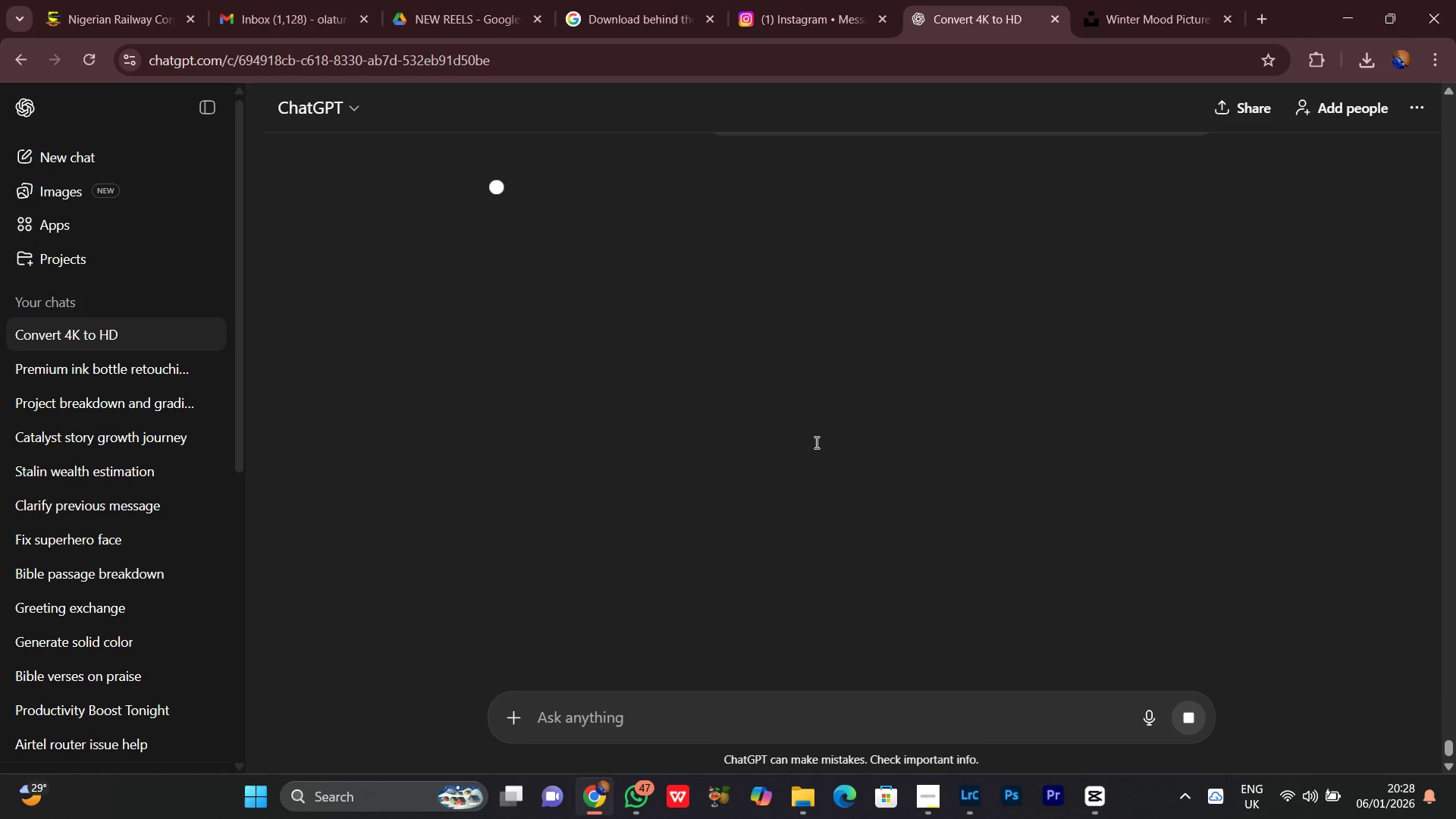 
scroll: coordinate [808, 524], scroll_direction: up, amount: 8.0
 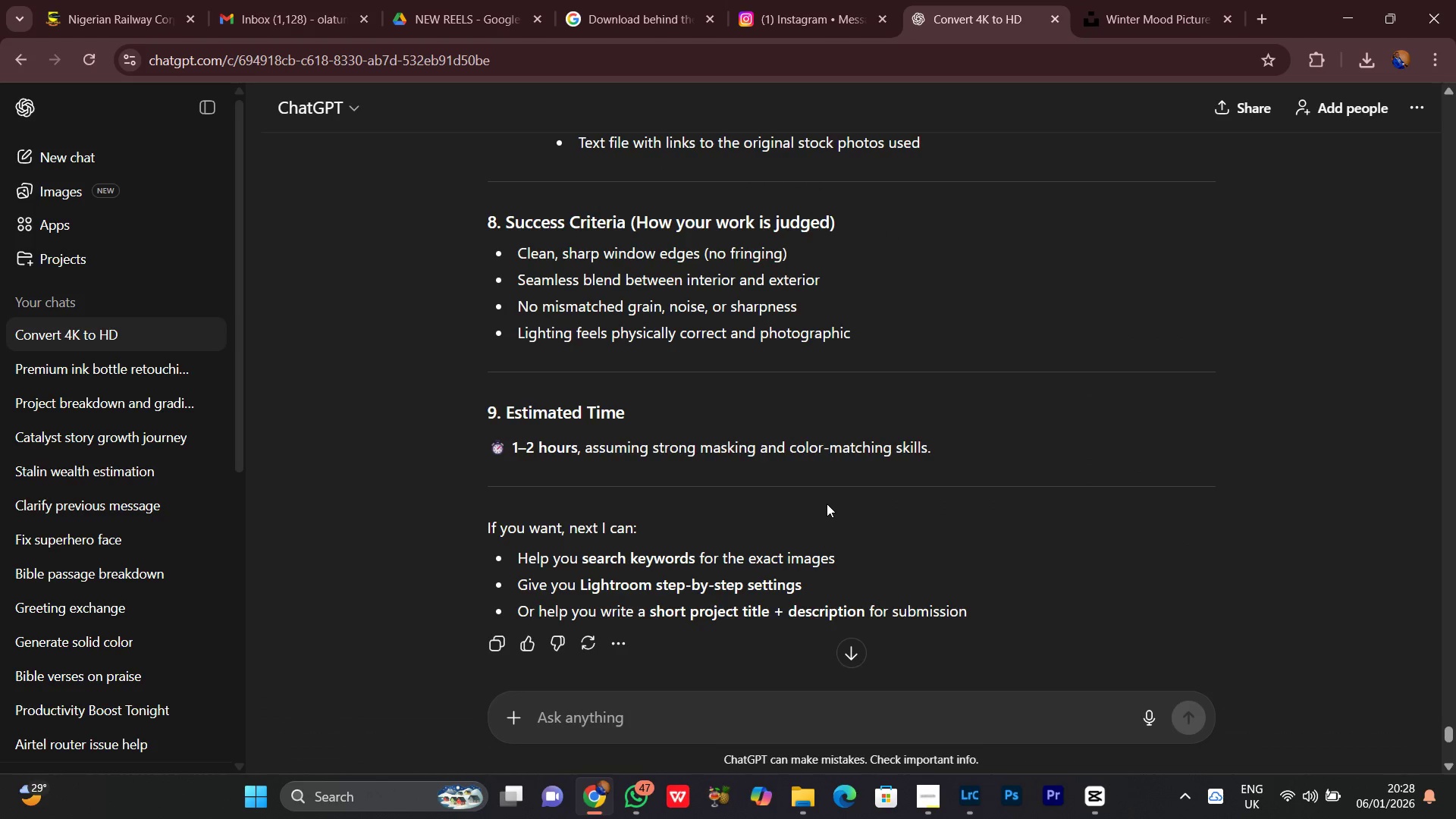 
scroll: coordinate [870, 447], scroll_direction: down, amount: 48.0
 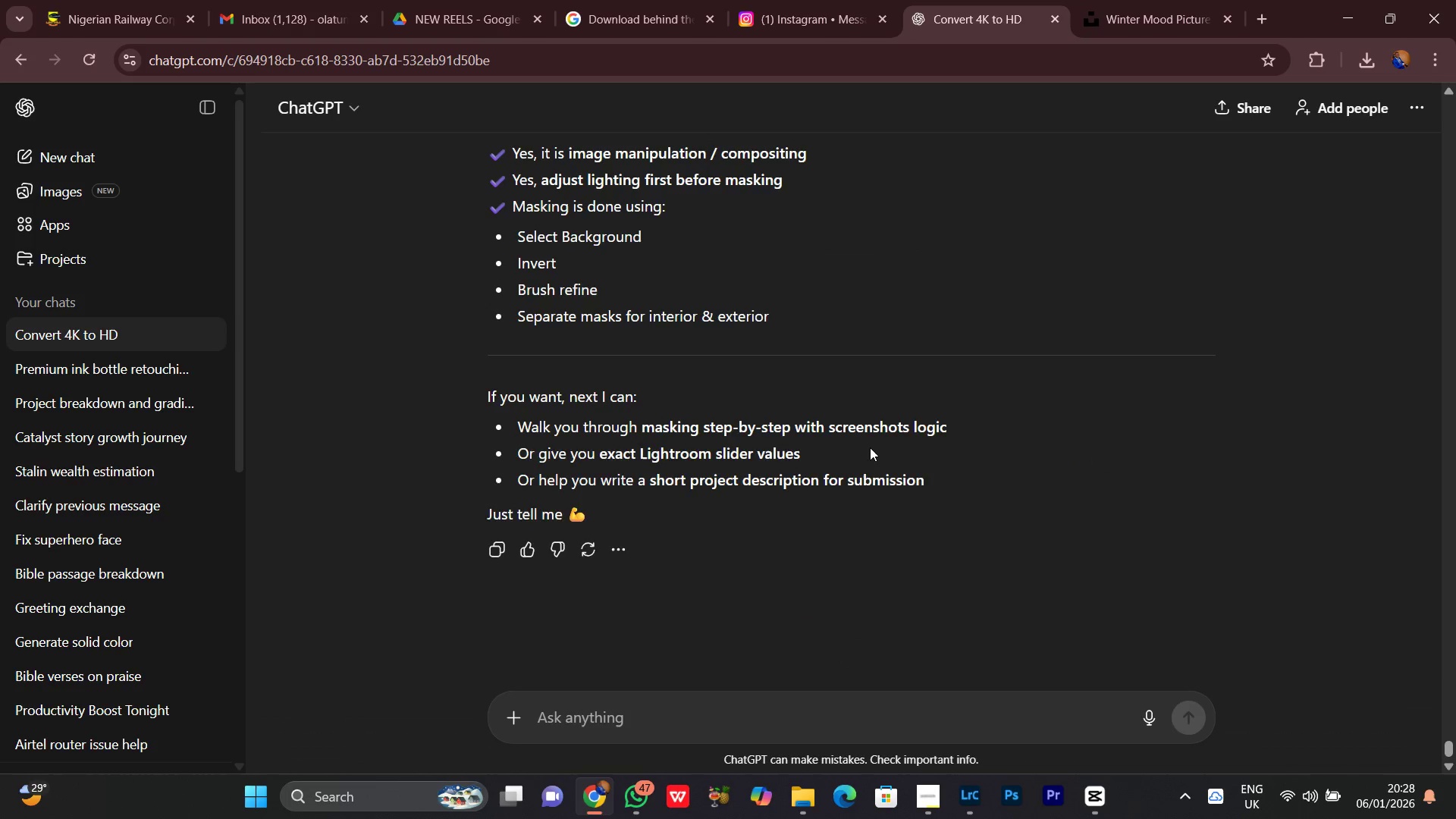 
scroll: coordinate [870, 447], scroll_direction: none, amount: 0.0
 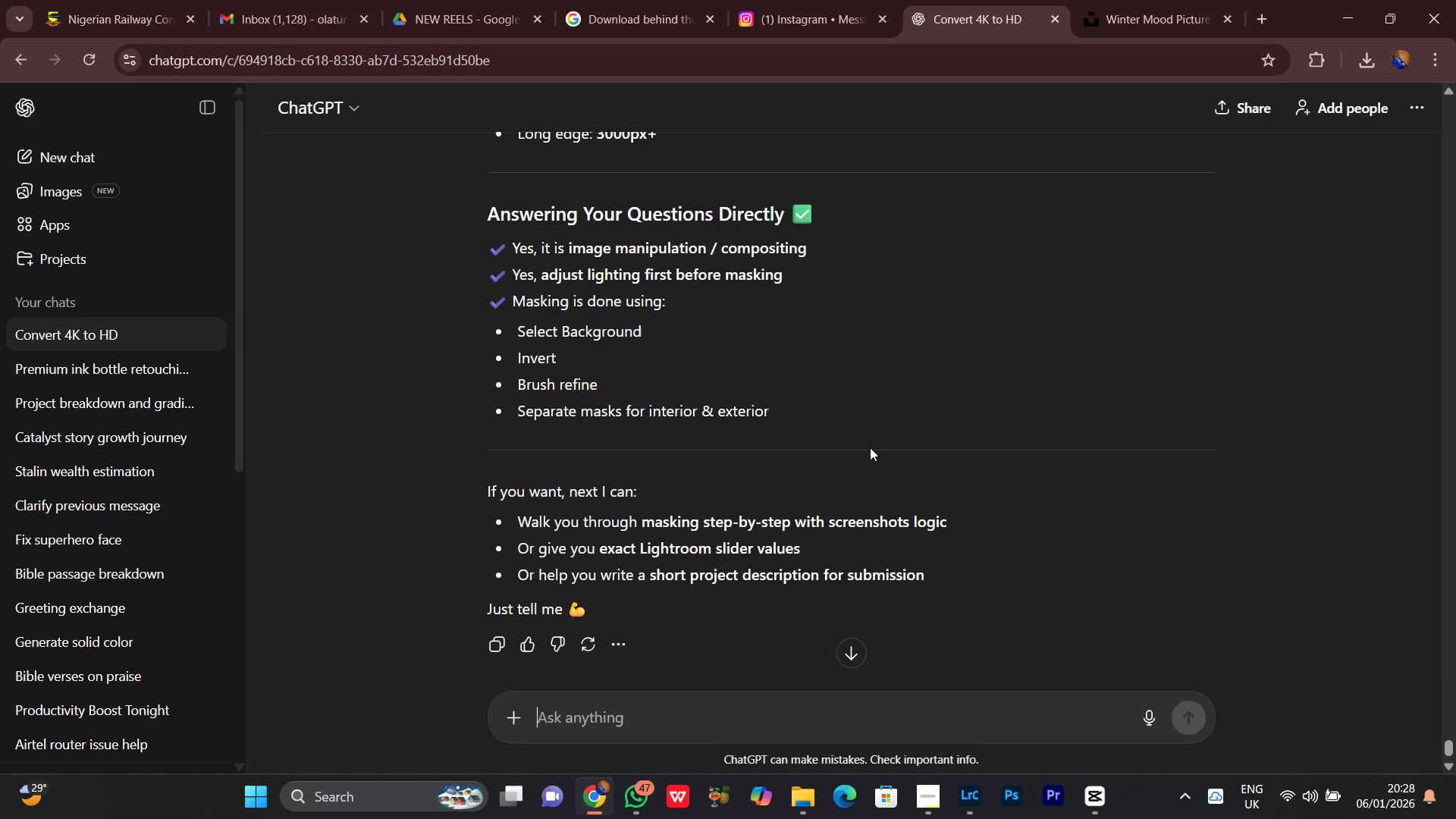 
scroll: coordinate [870, 447], scroll_direction: up, amount: 3.0
 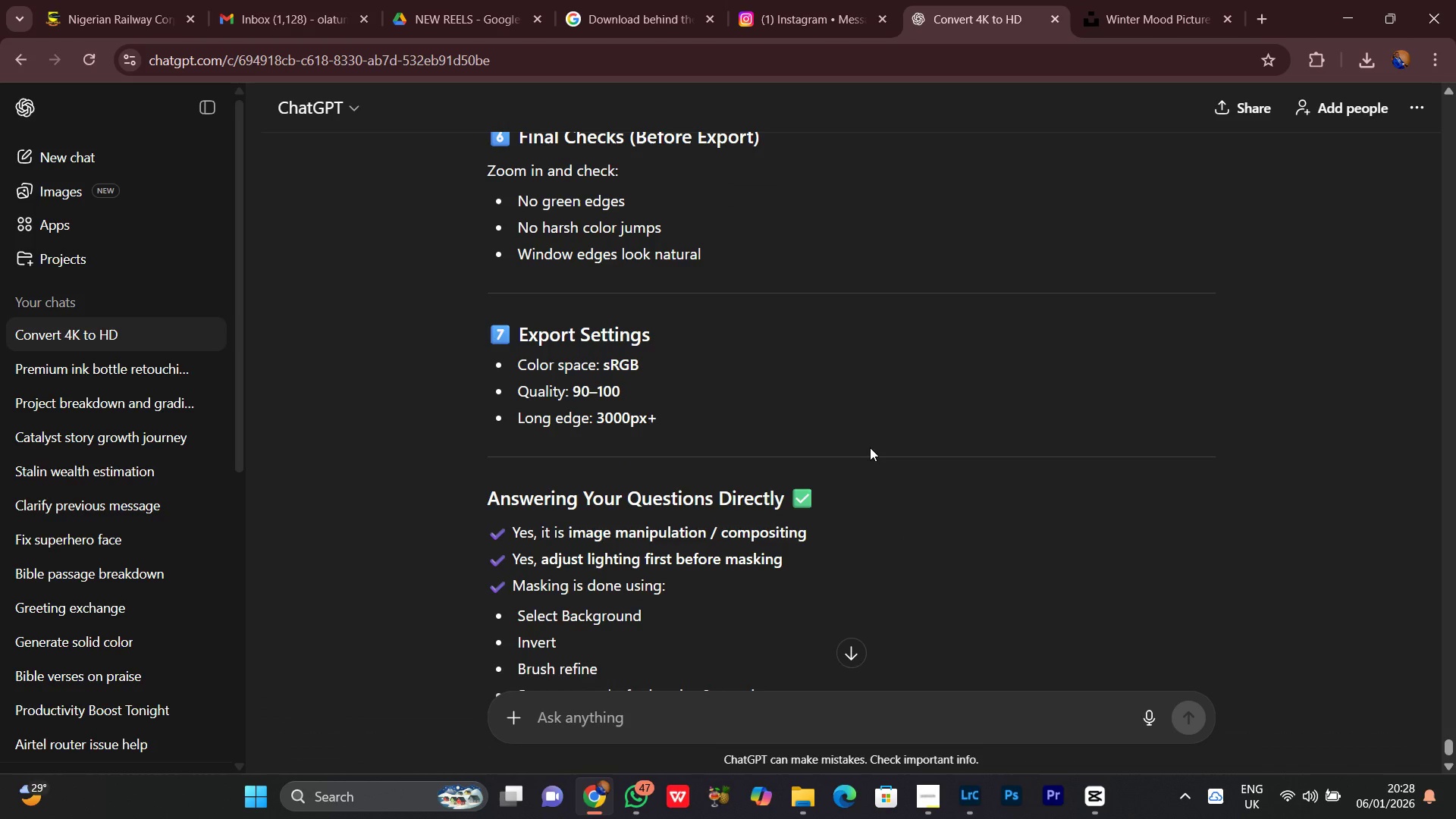 
scroll: coordinate [870, 447], scroll_direction: down, amount: 1.0